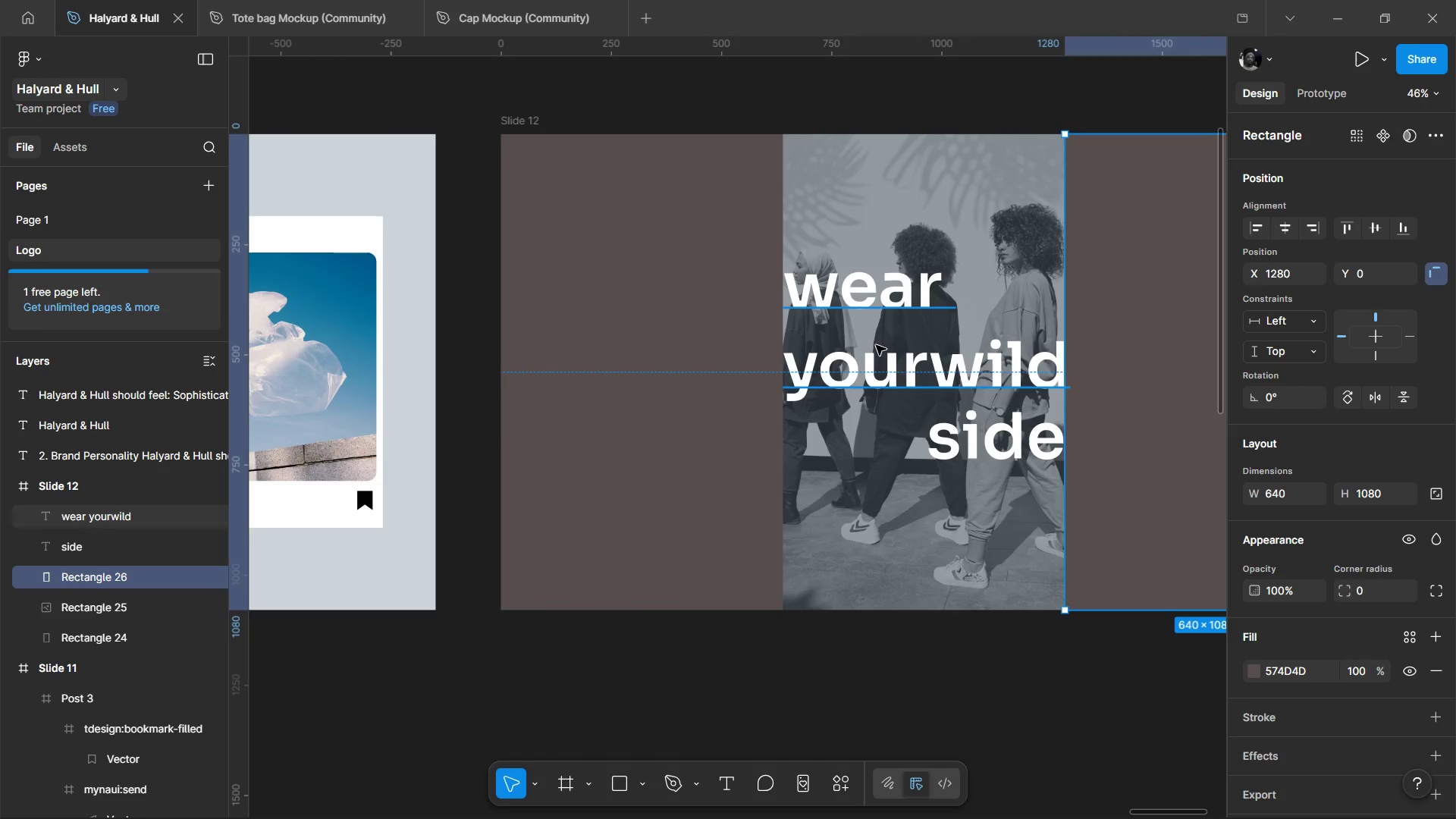 
left_click_drag(start_coordinate=[876, 391], to_coordinate=[812, 394])
 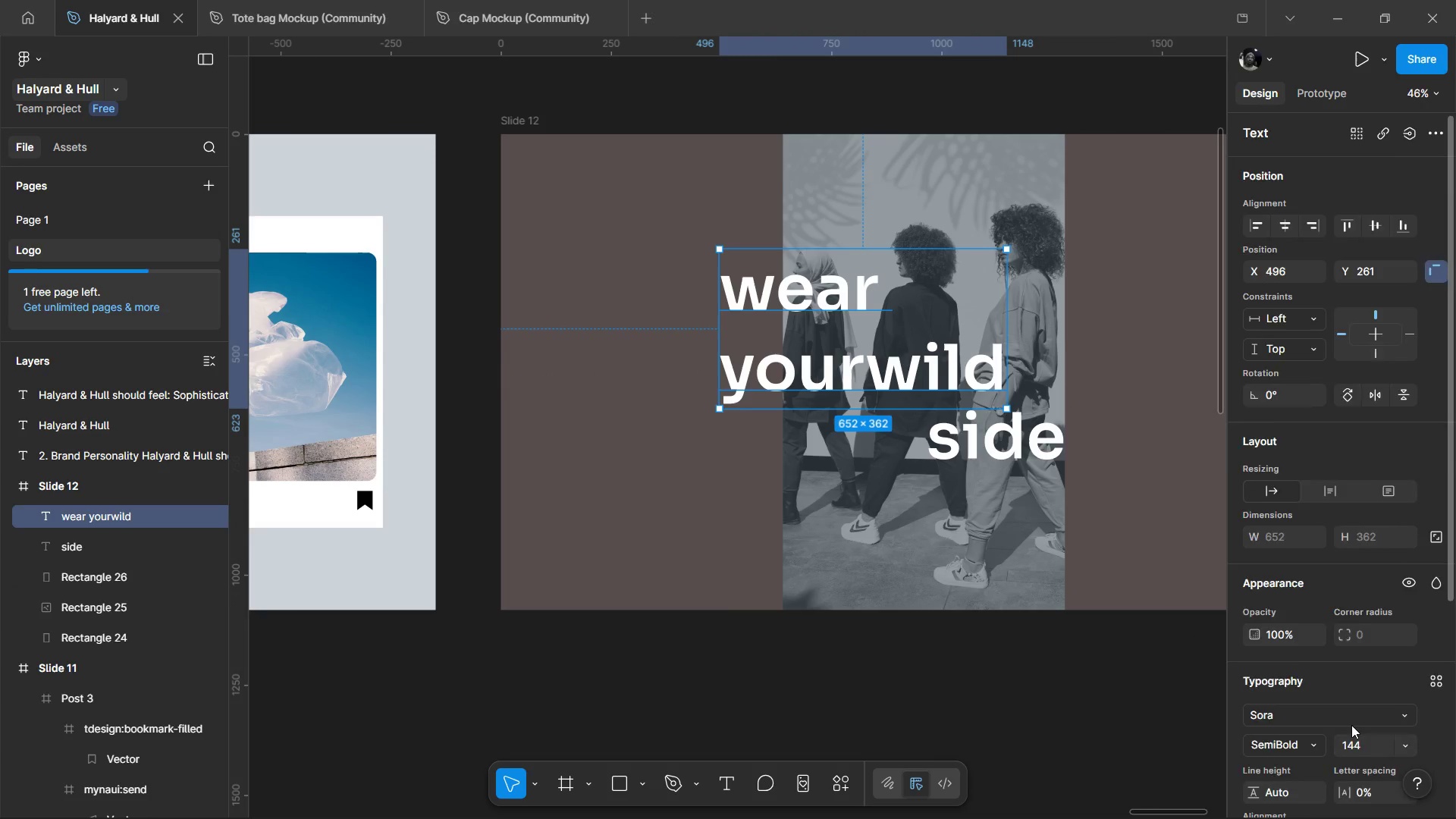 
scroll: coordinate [1353, 726], scroll_direction: down, amount: 1.0
 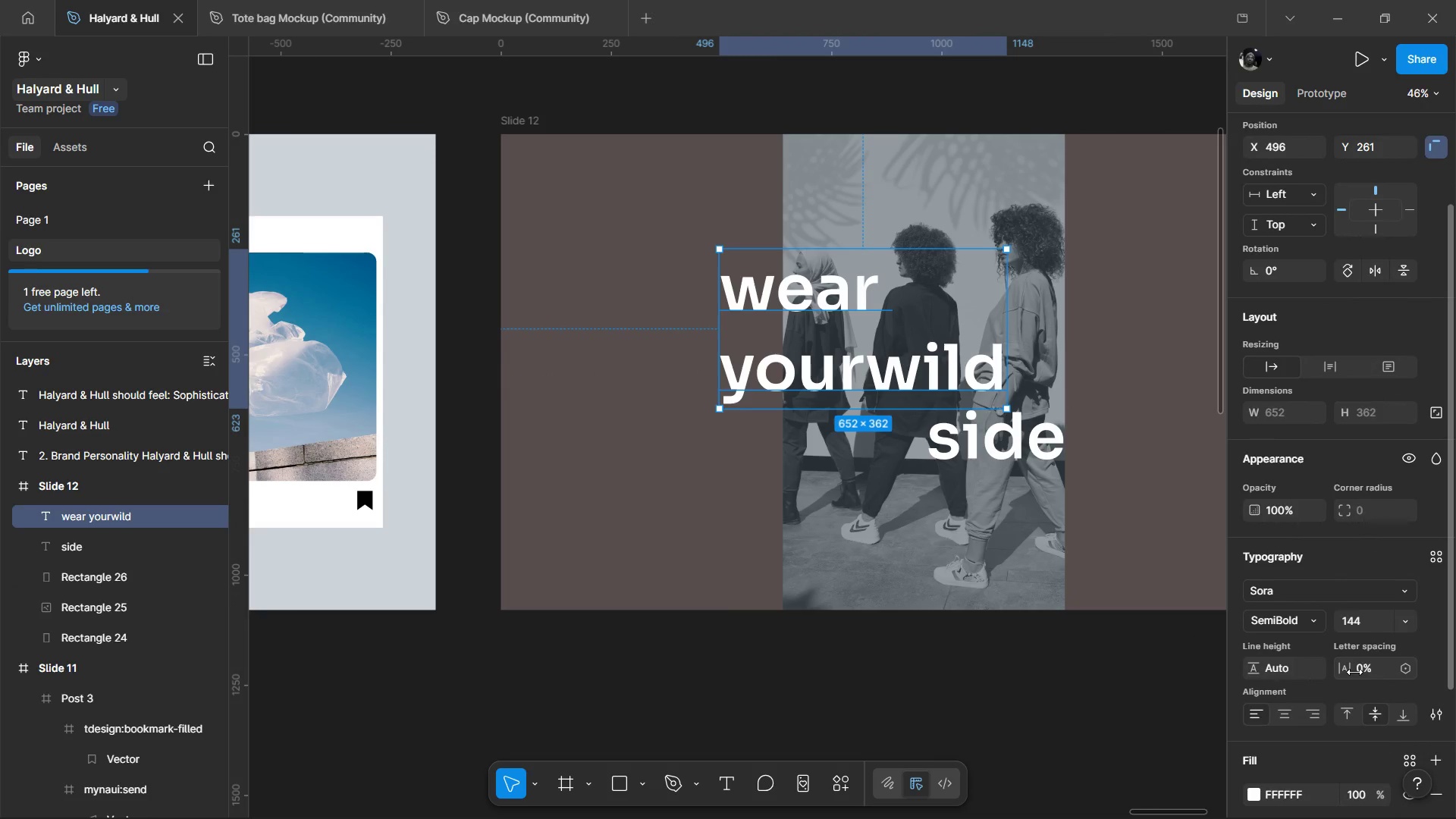 
left_click_drag(start_coordinate=[1354, 672], to_coordinate=[758, 428])
 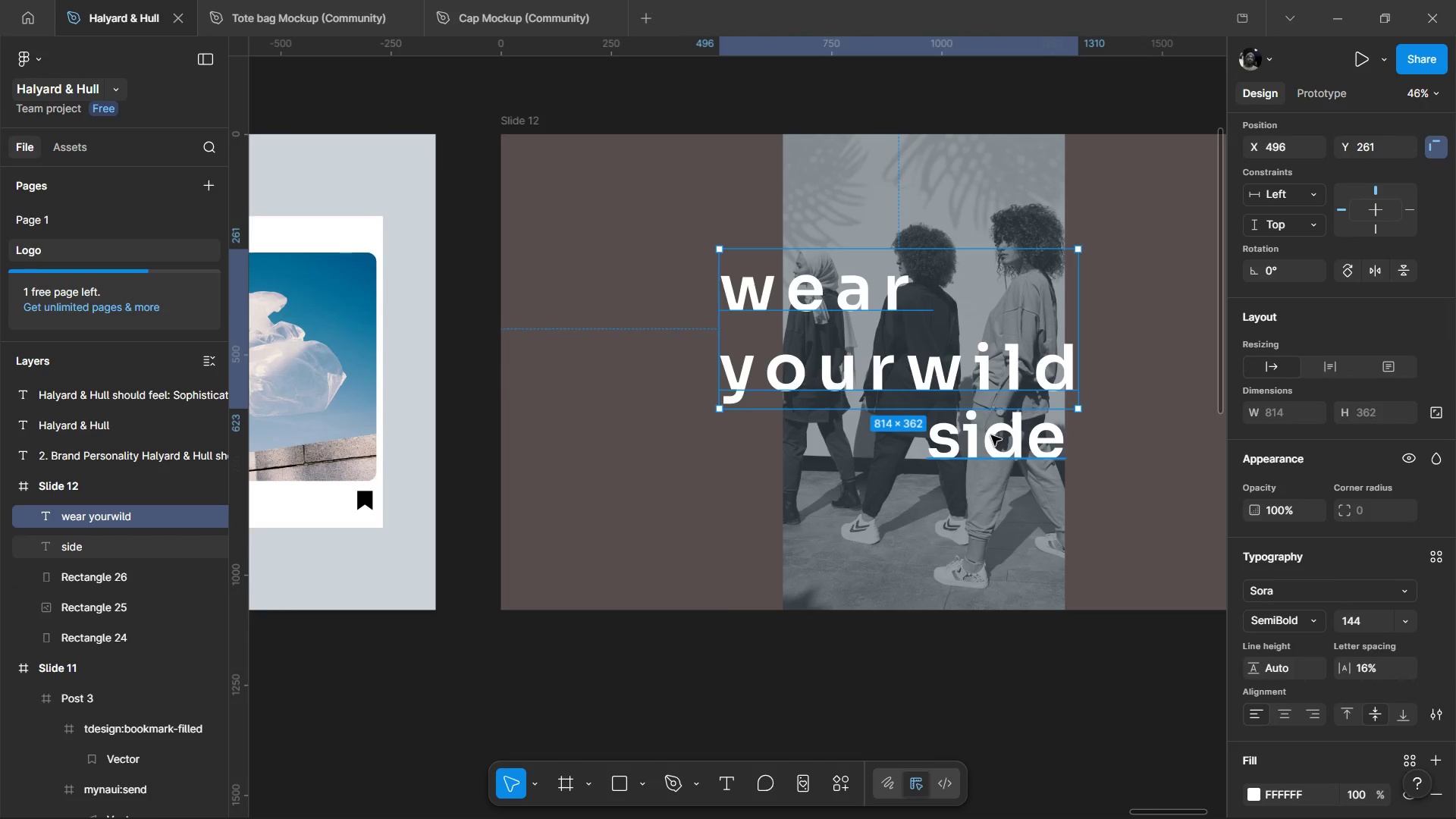 
left_click_drag(start_coordinate=[991, 435], to_coordinate=[1006, 441])
 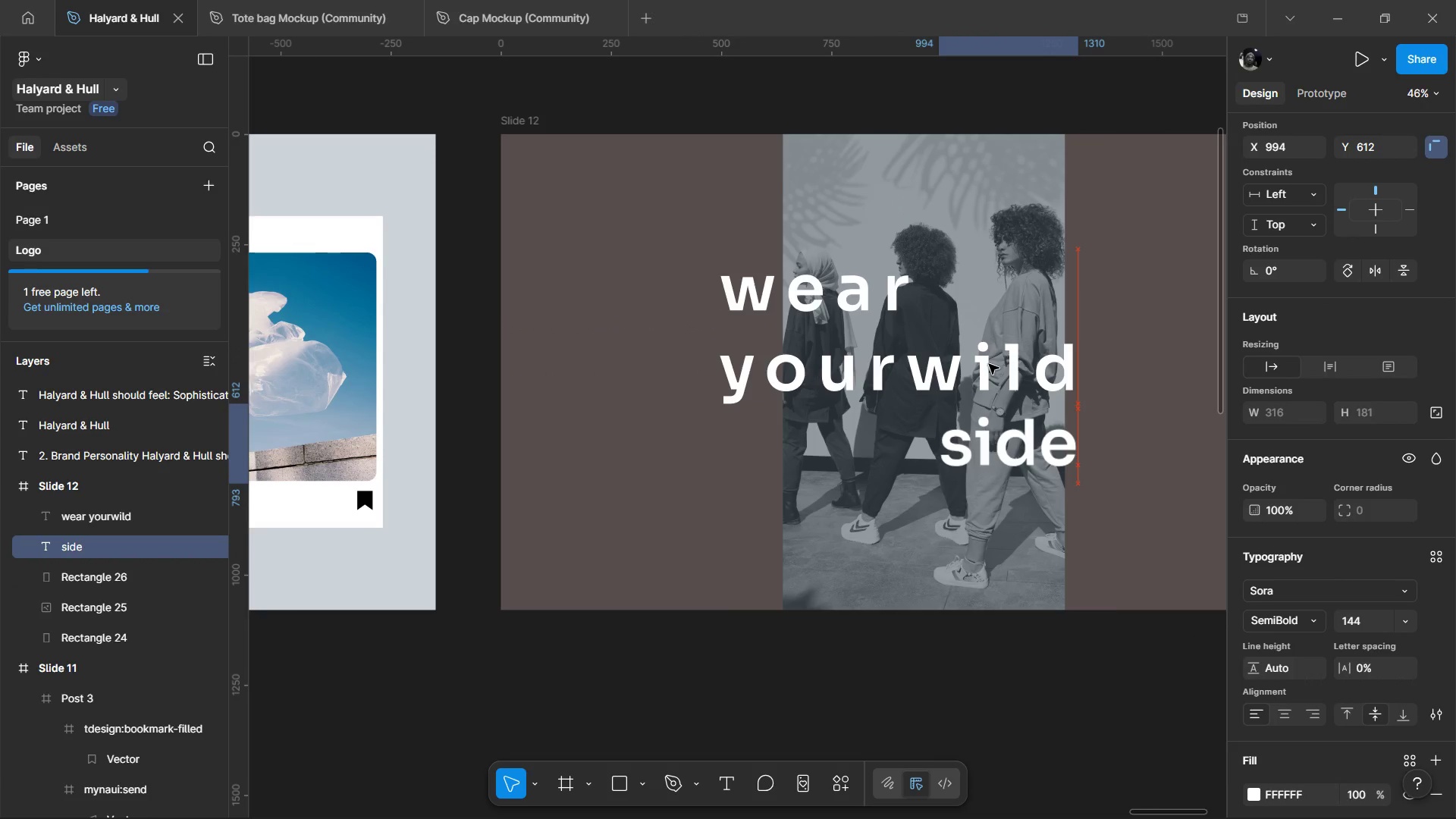 
left_click([989, 364])
 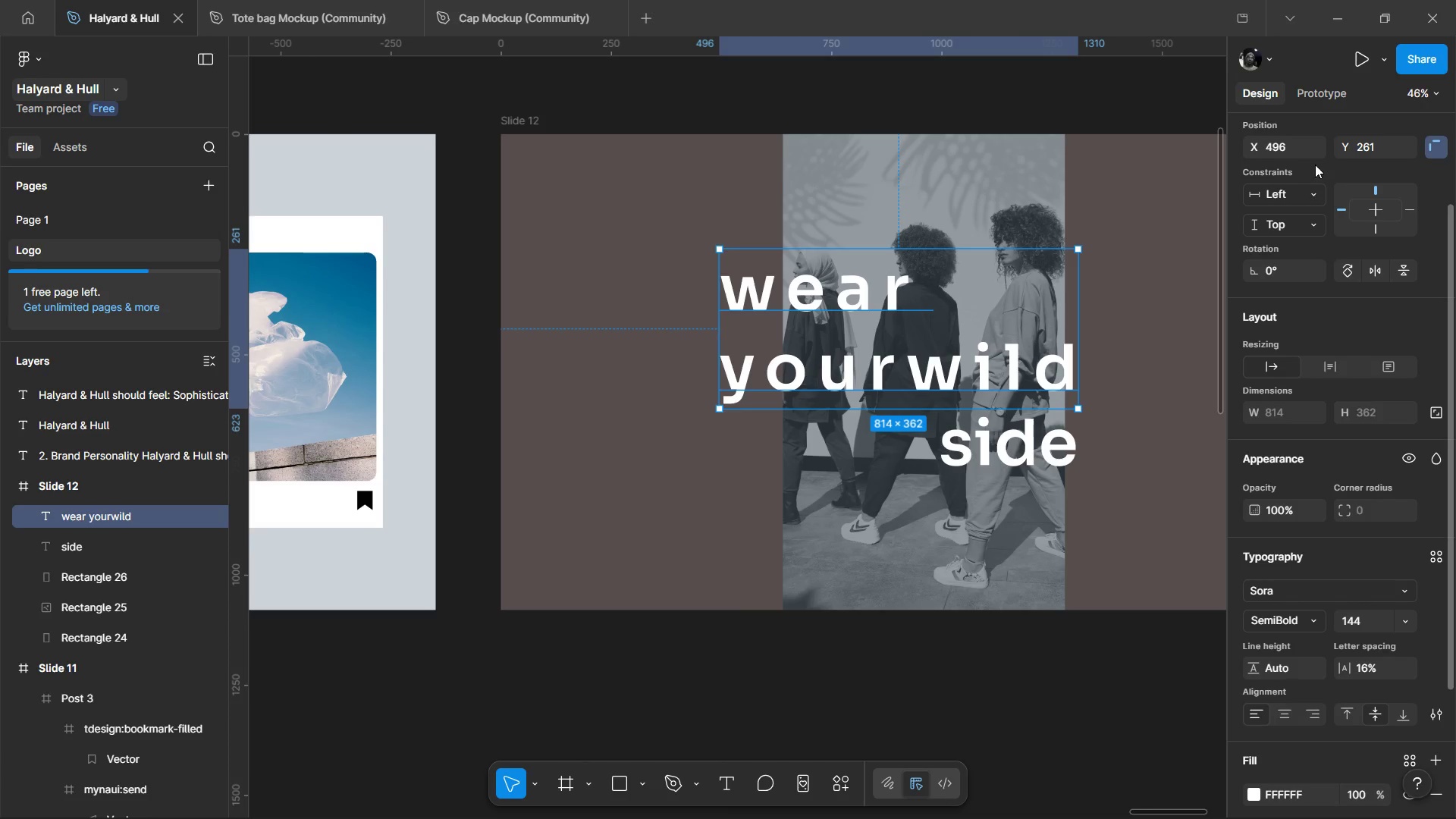 
scroll: coordinate [1342, 394], scroll_direction: up, amount: 2.0
 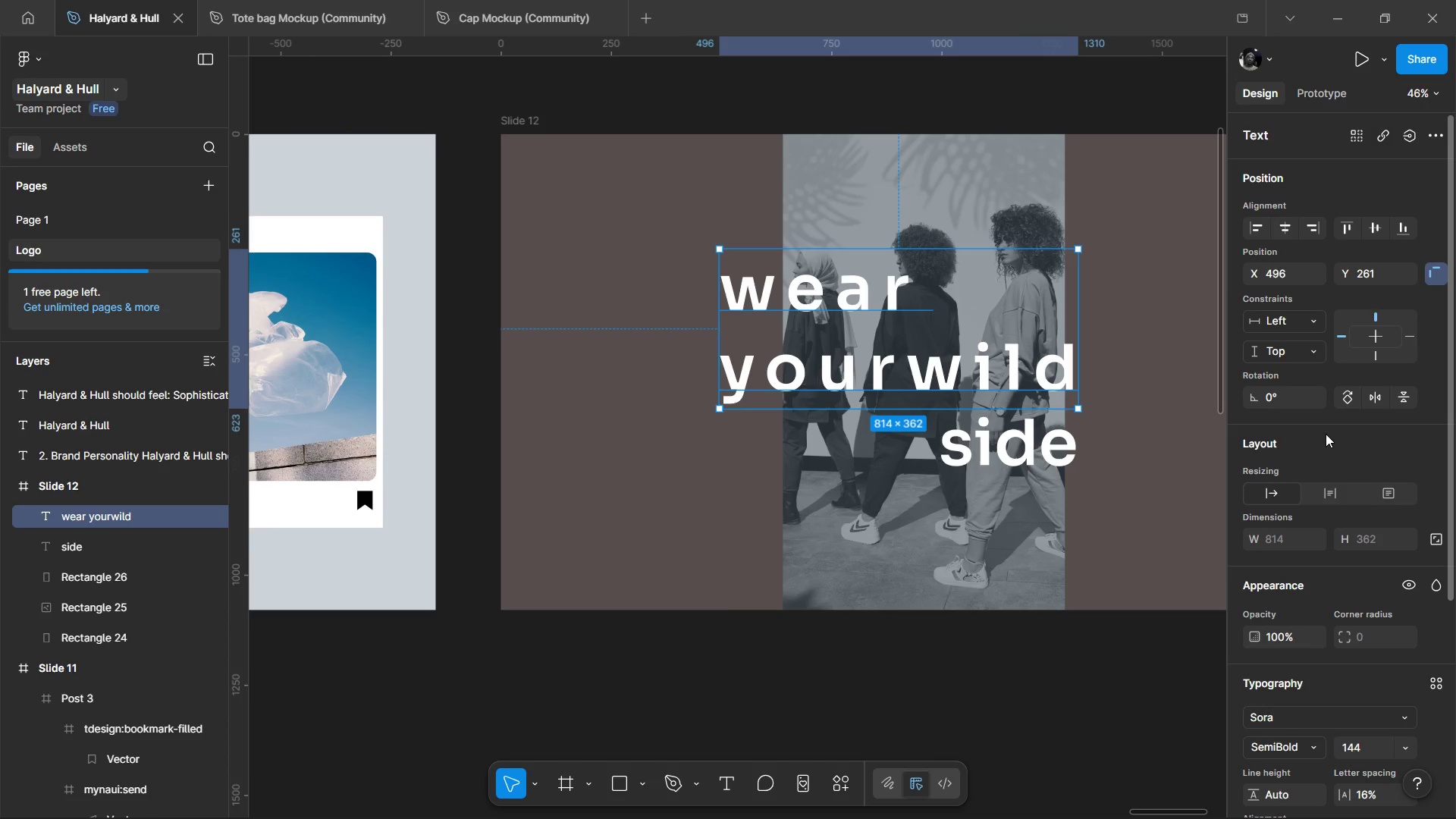 
scroll: coordinate [1323, 458], scroll_direction: down, amount: 3.0
 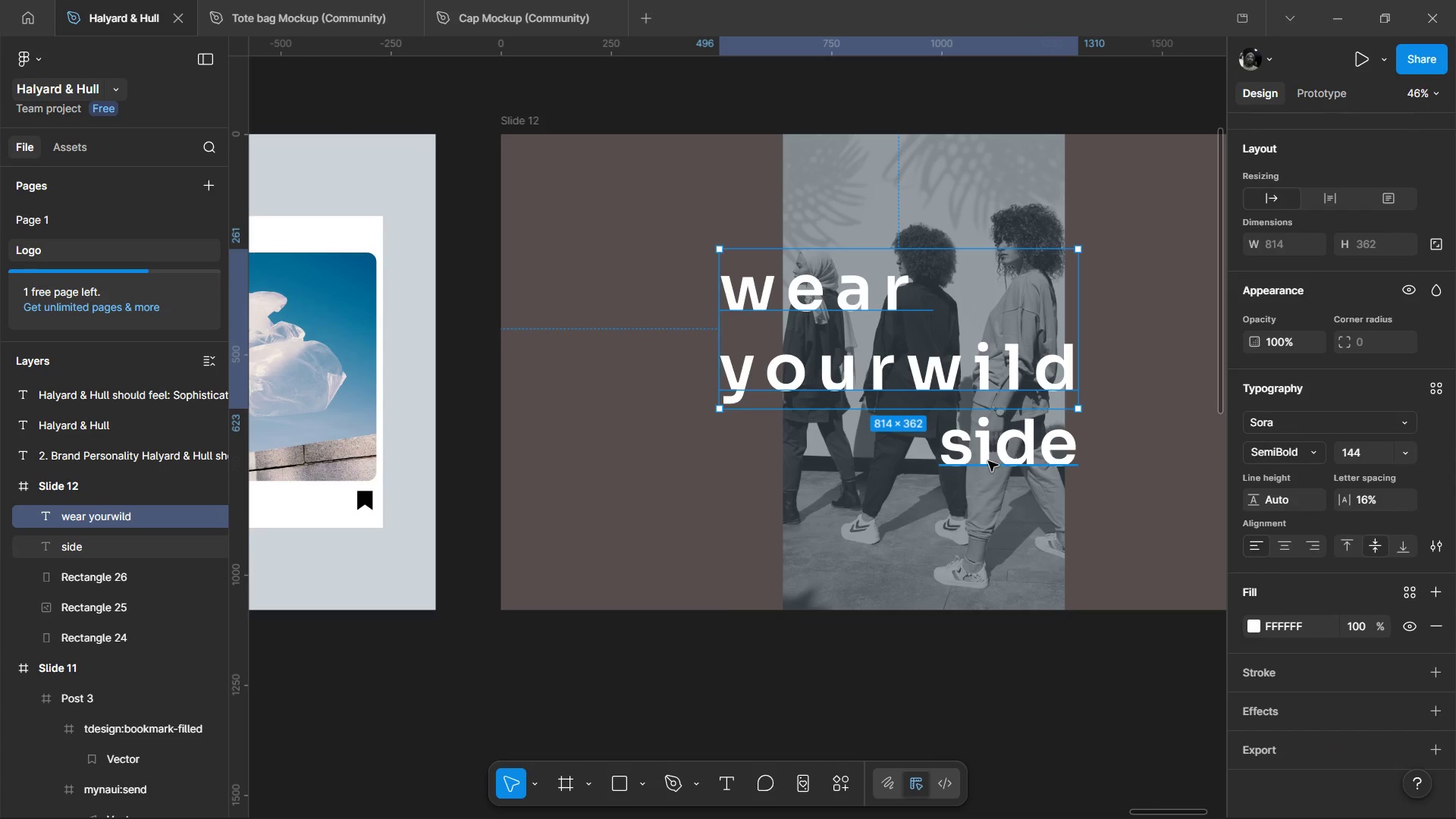 
left_click([988, 461])
 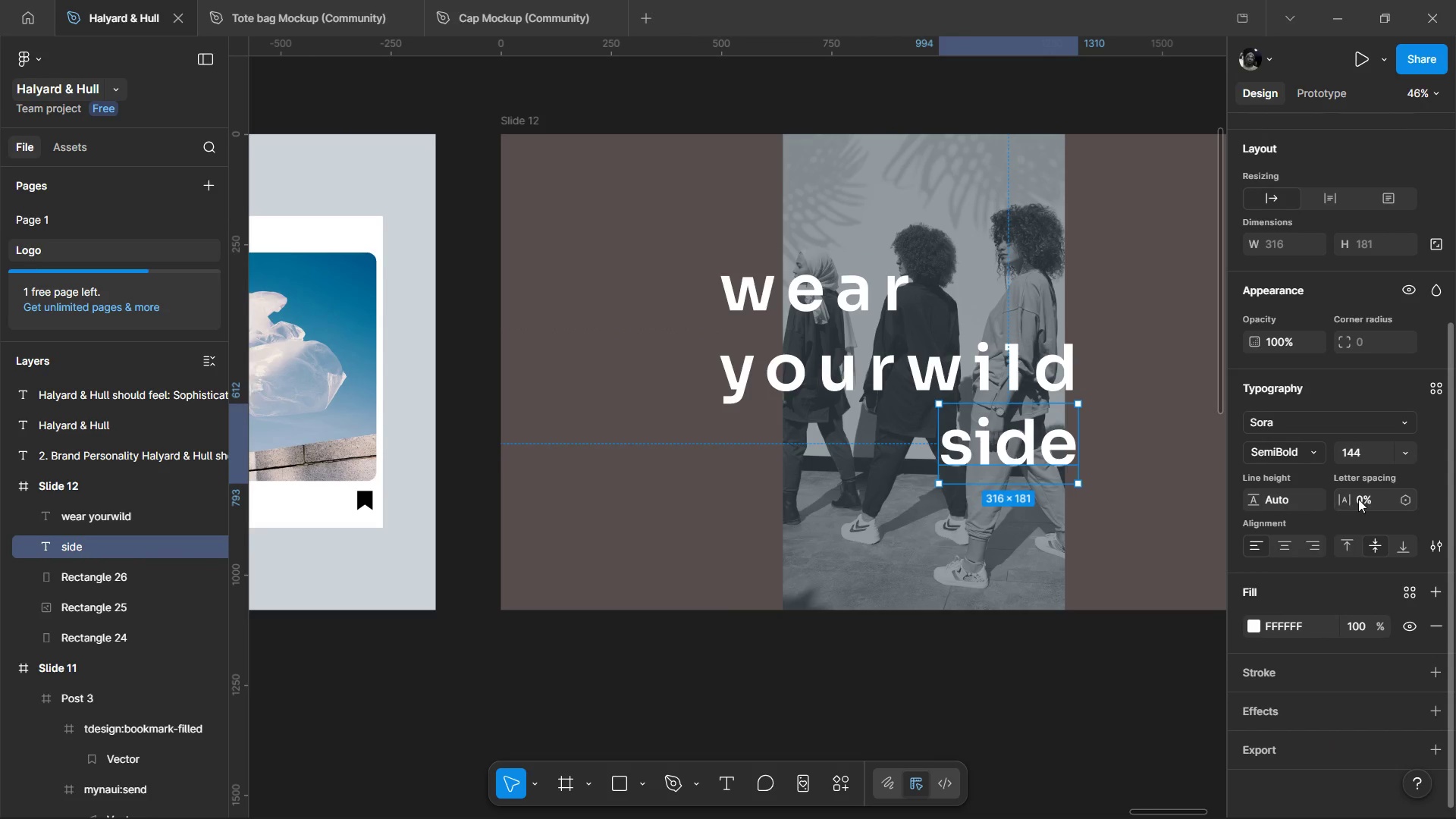 
left_click([1358, 499])
 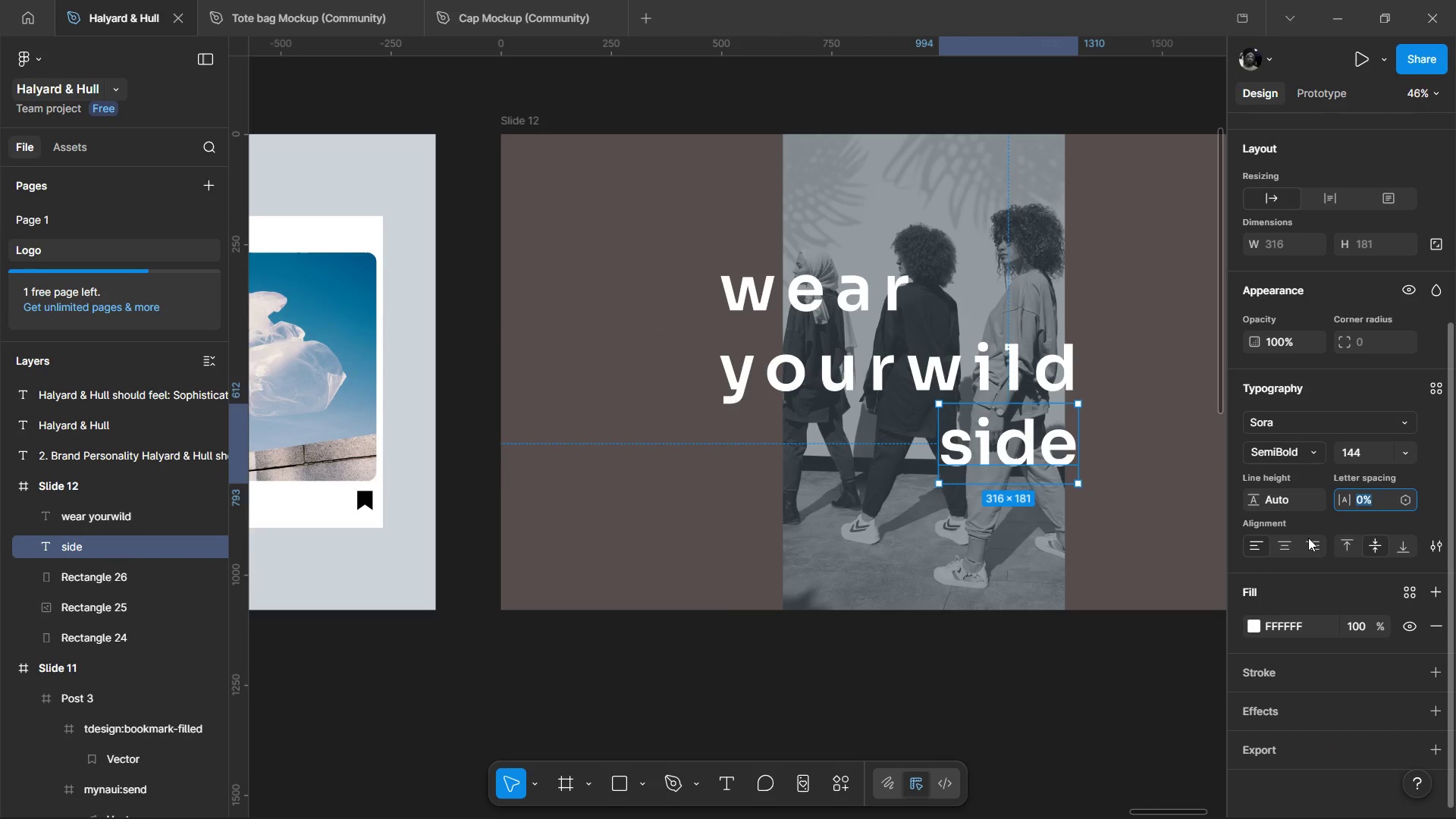 
key(1)
 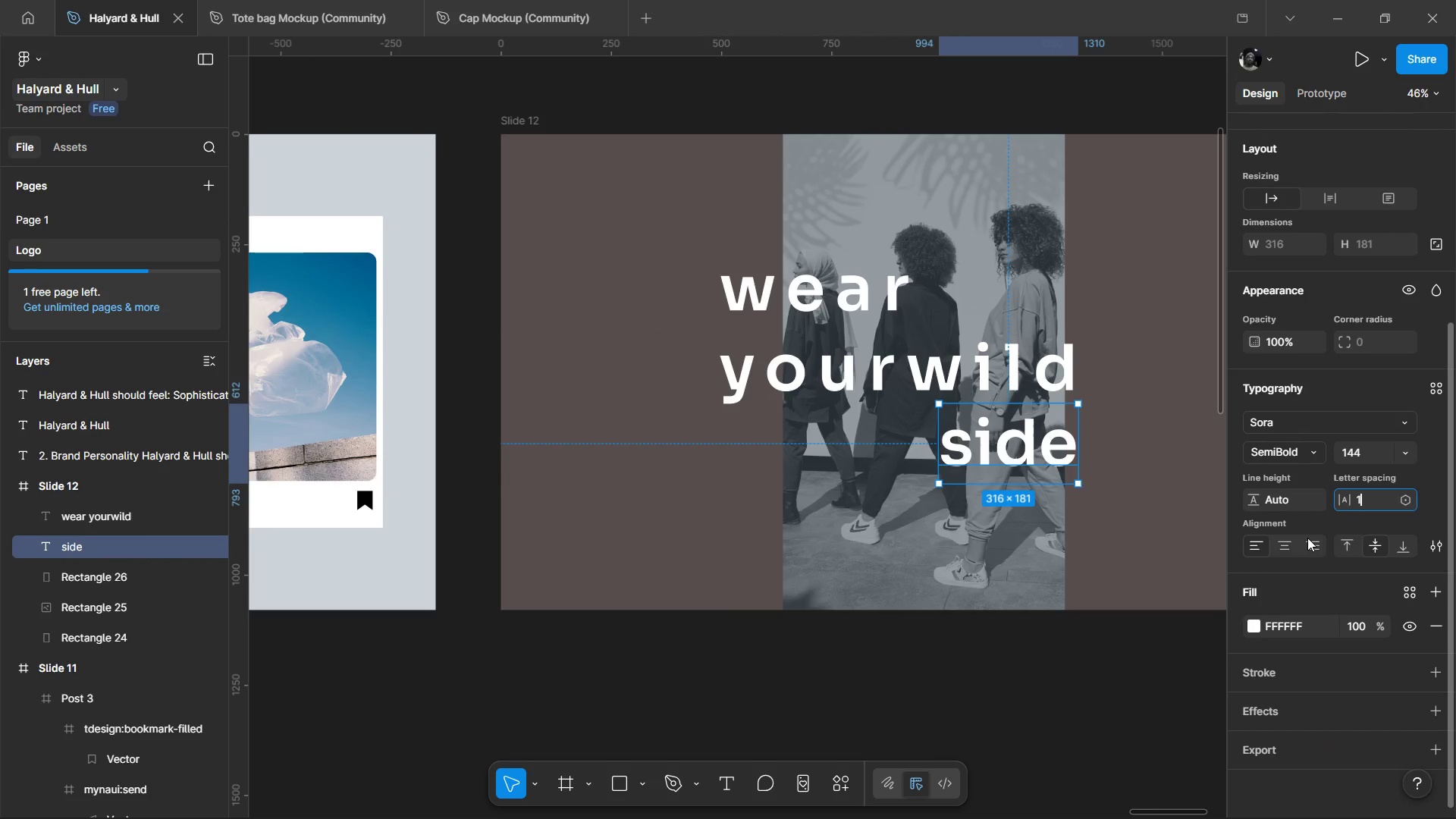 
key(6)
 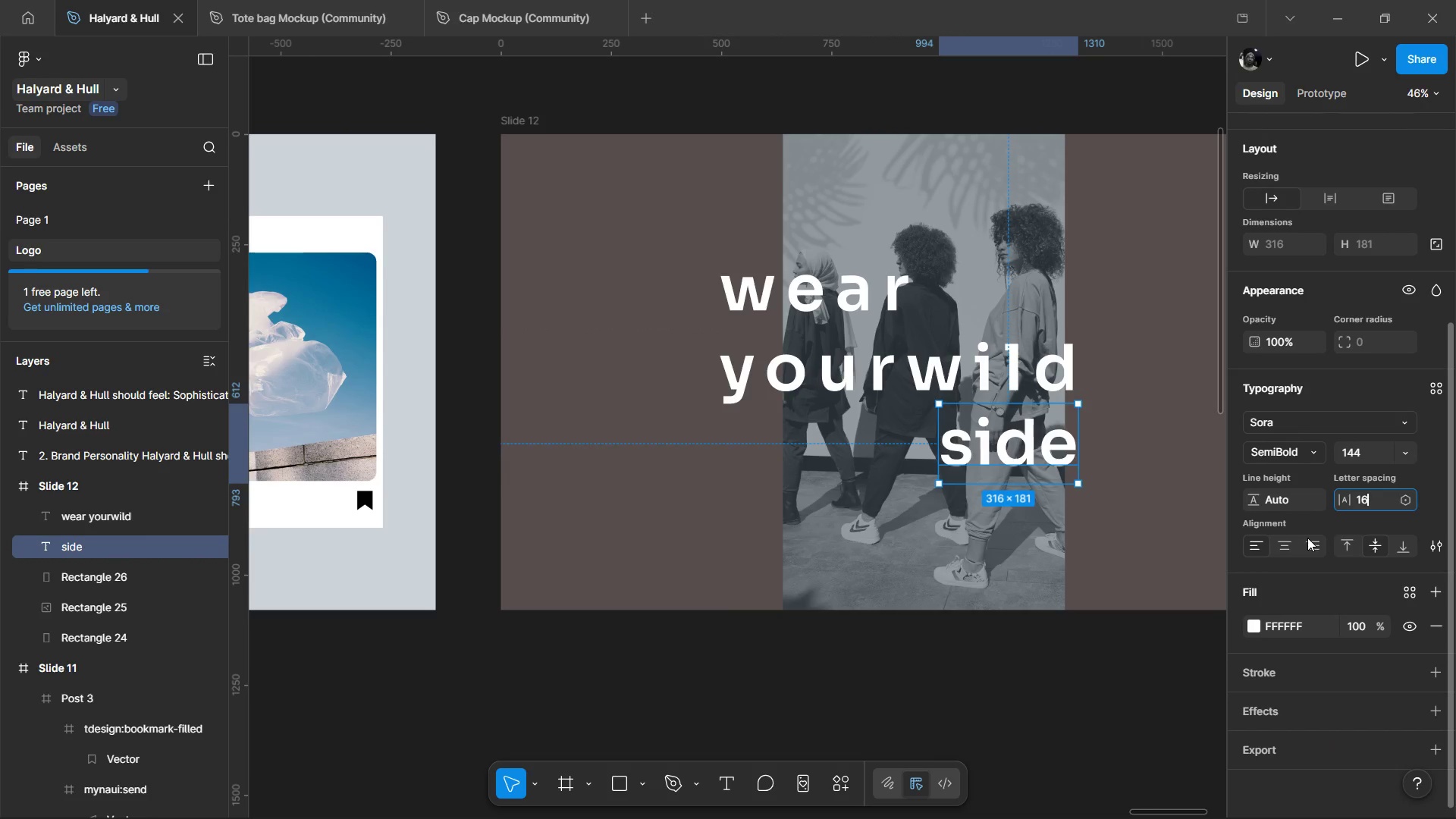 
key(Enter)
 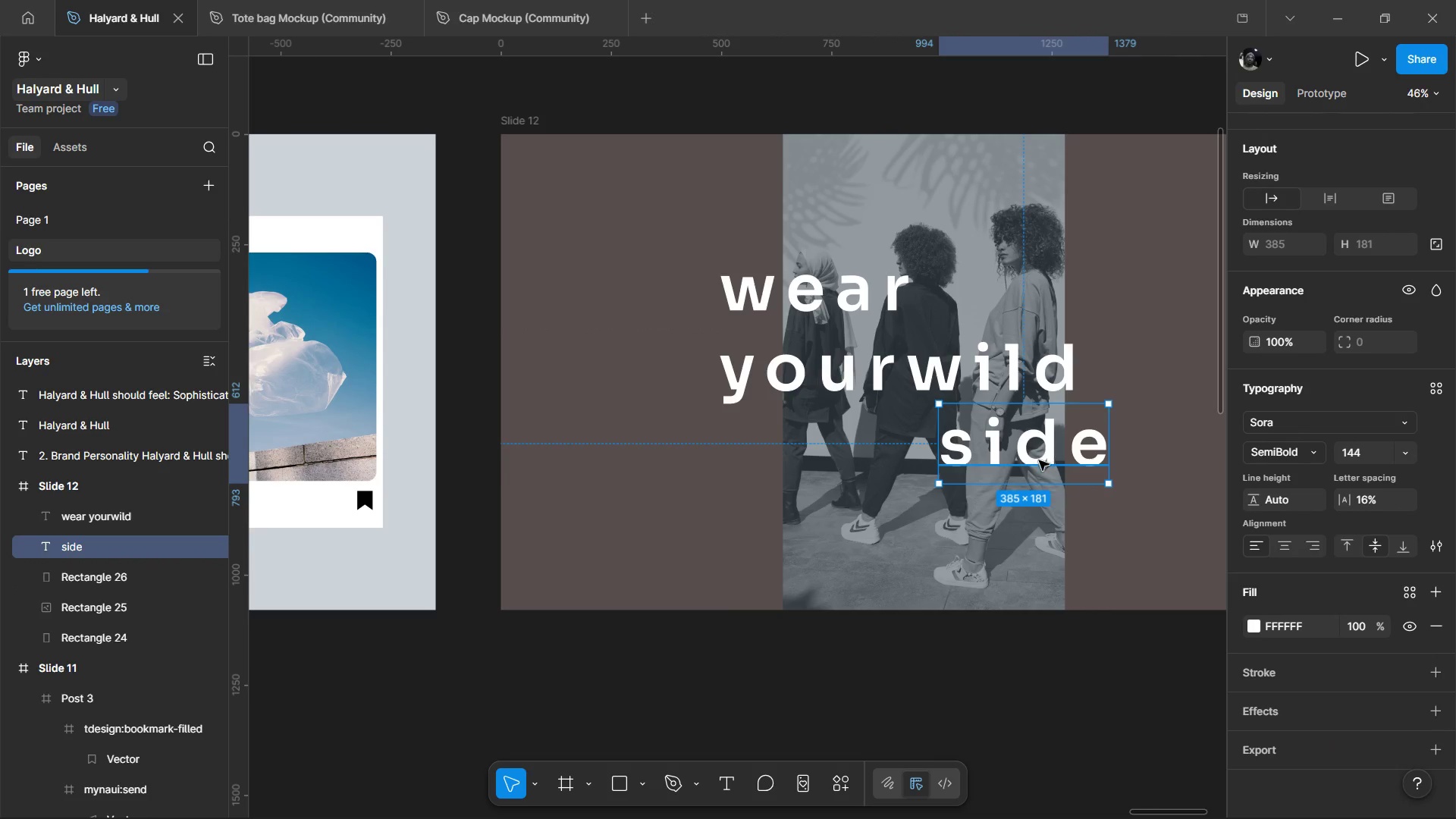 
left_click_drag(start_coordinate=[1039, 460], to_coordinate=[1009, 463])
 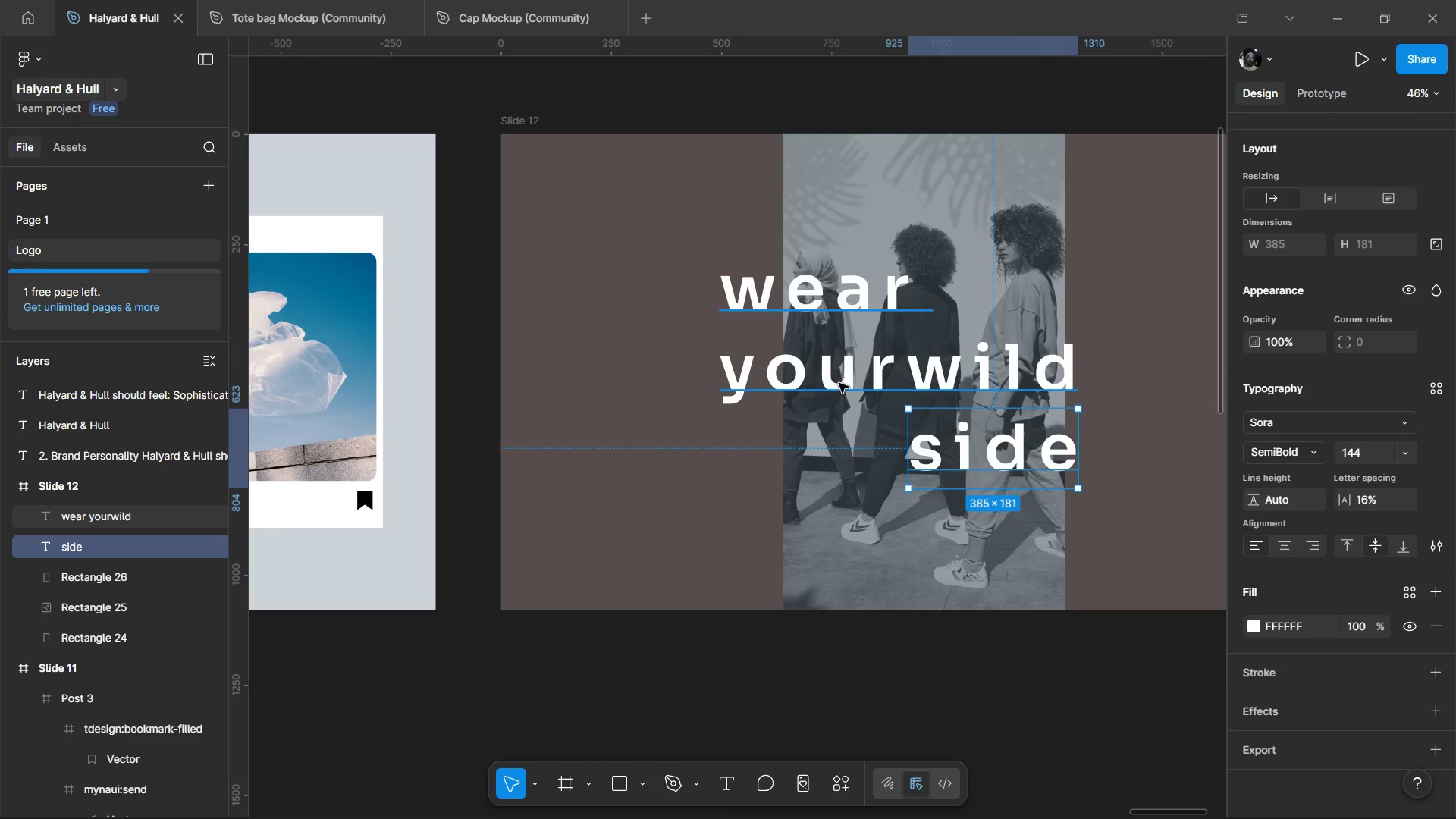 
hold_key(key=ShiftLeft, duration=1.36)
left_click([839, 383])
 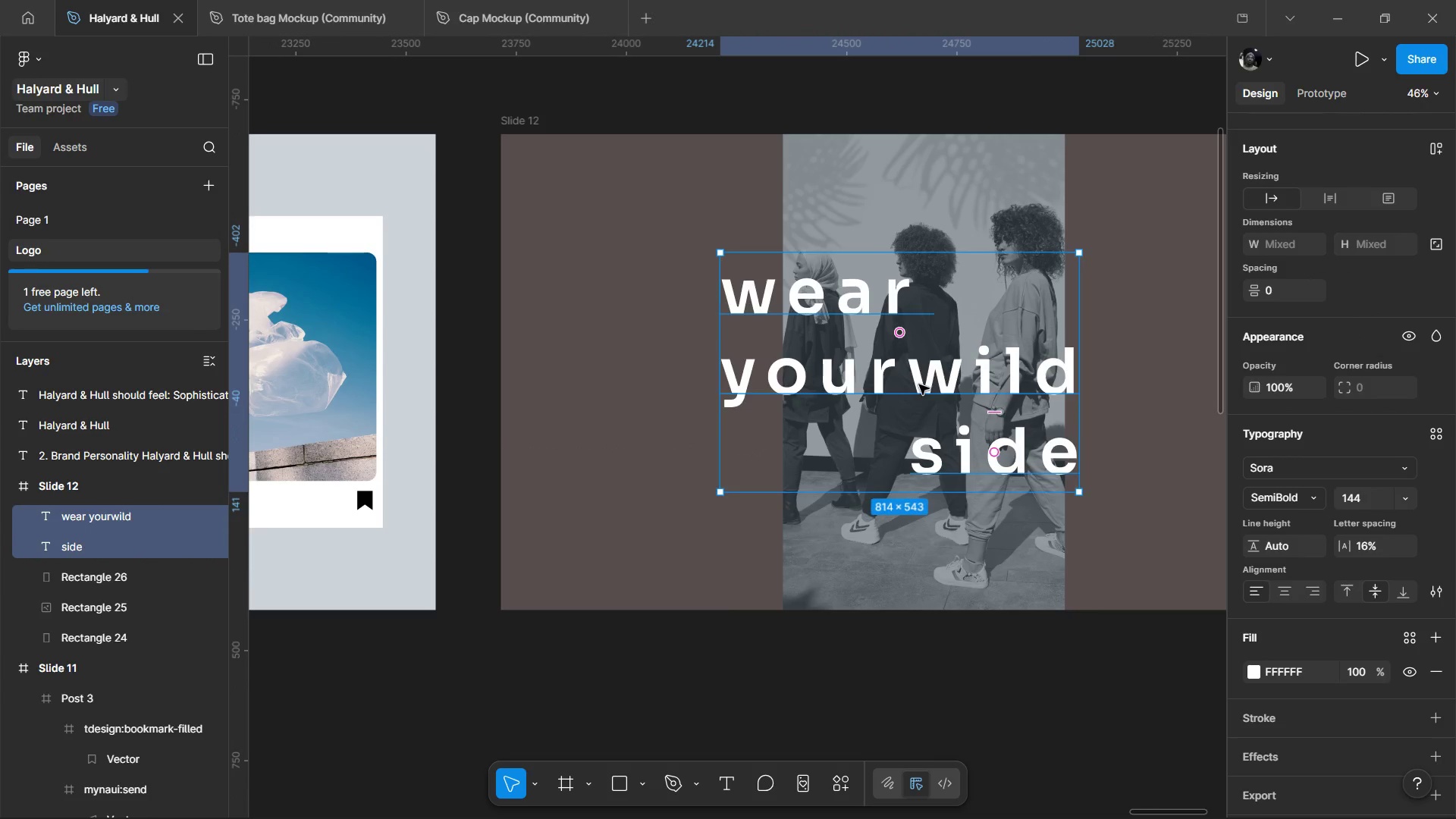 
wait(10.3)
 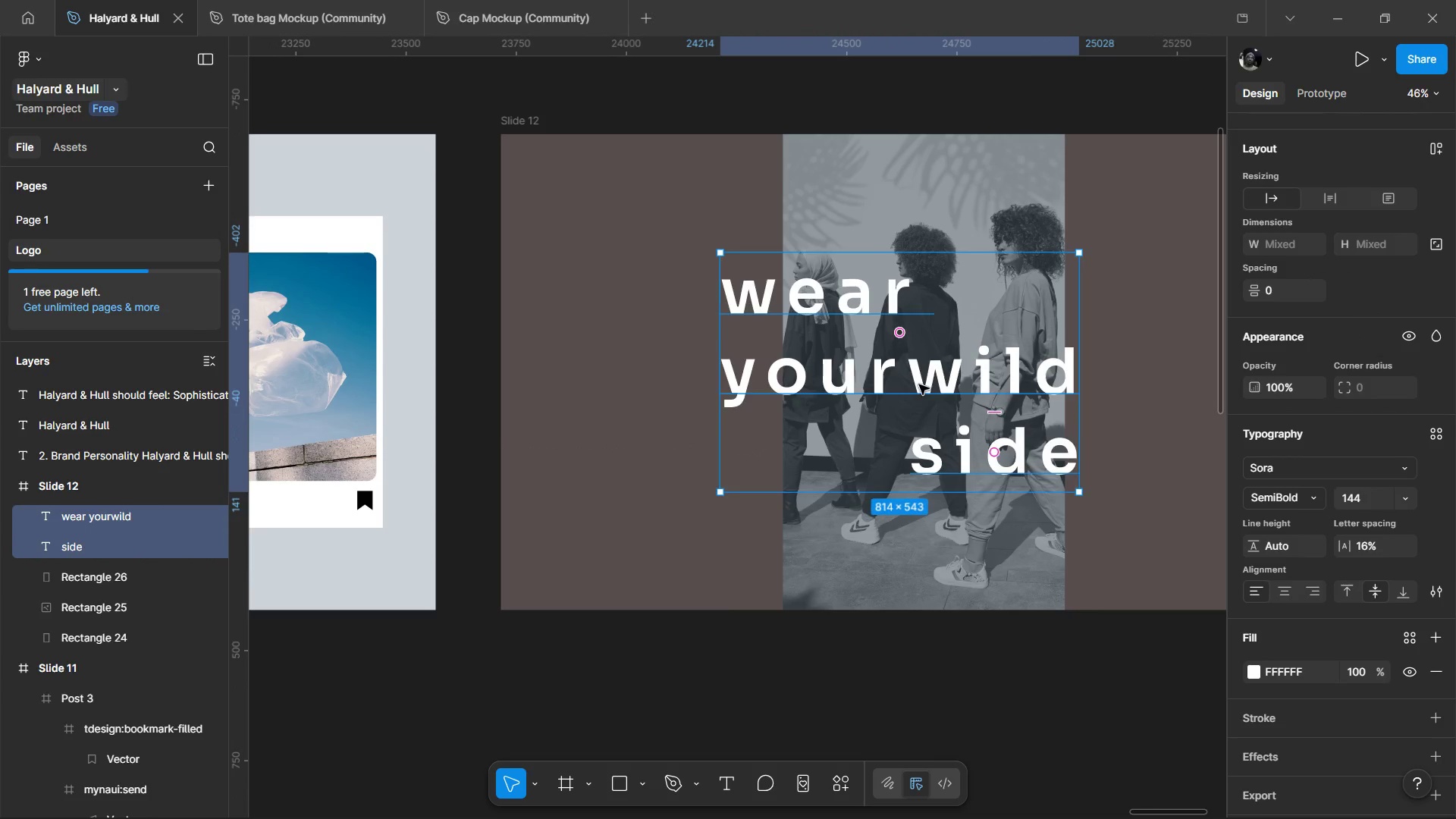 
left_click_drag(start_coordinate=[923, 392], to_coordinate=[930, 392])
 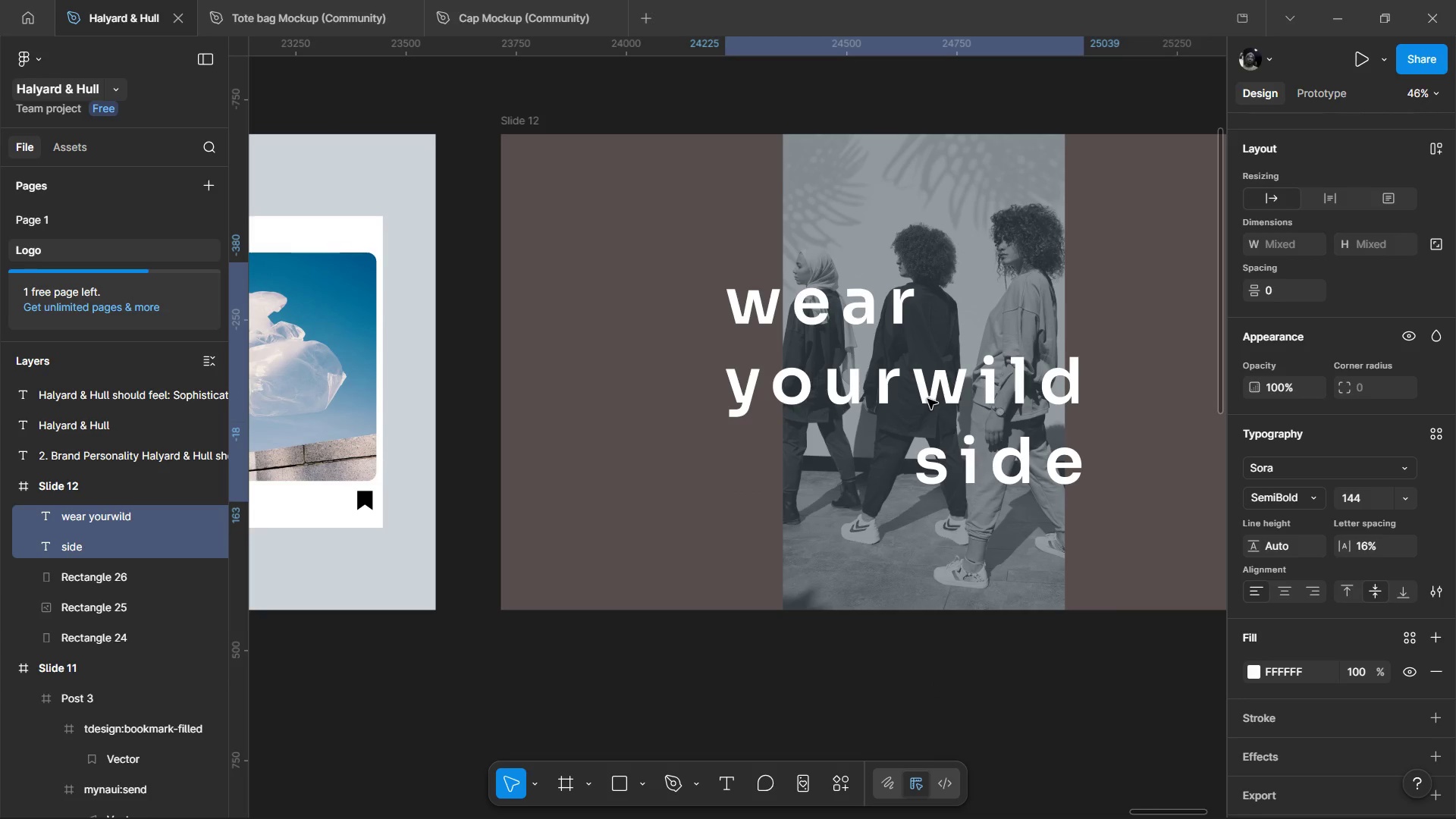 
wait(38.01)
 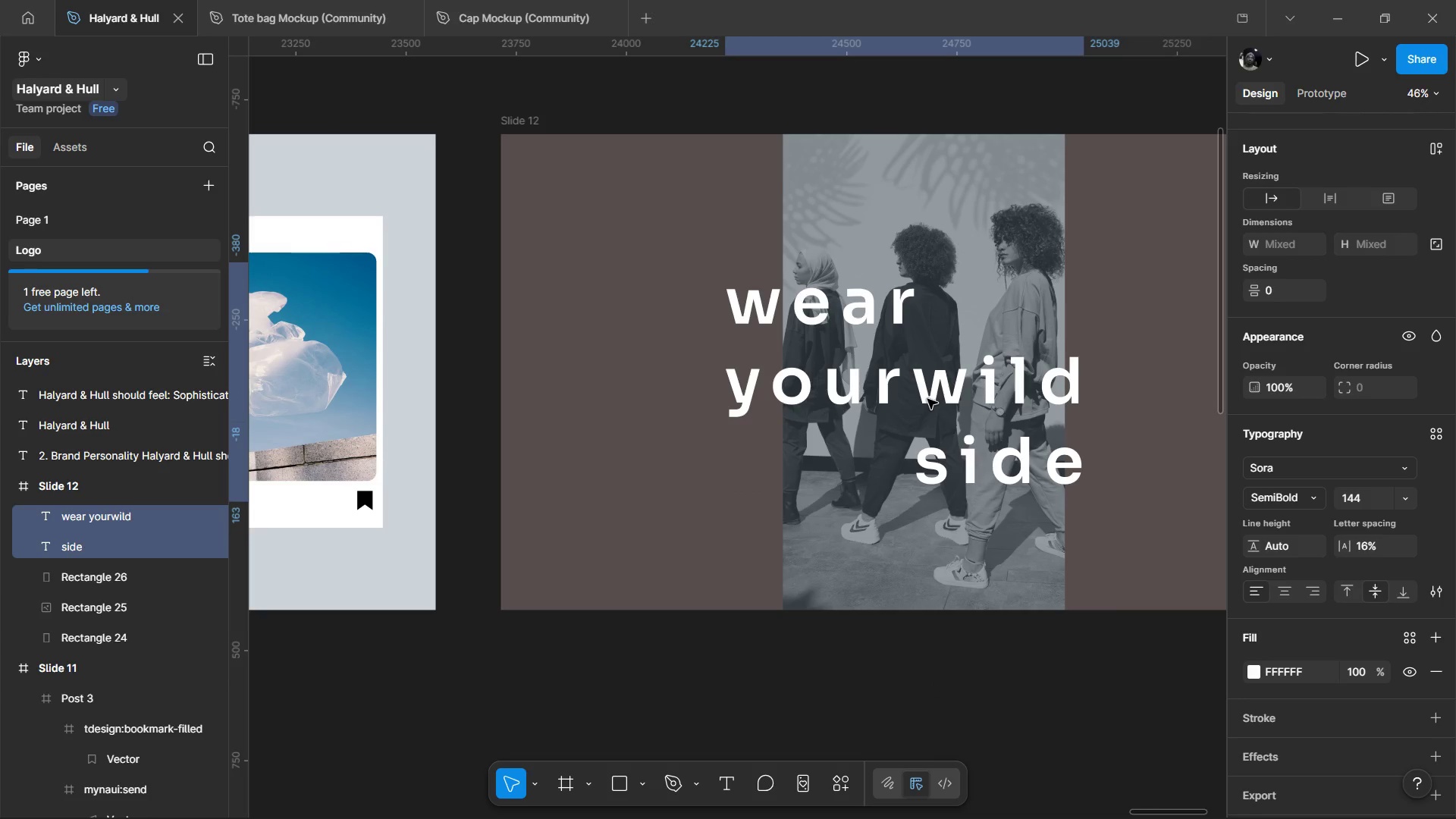 
mouse_move([517, 1])